 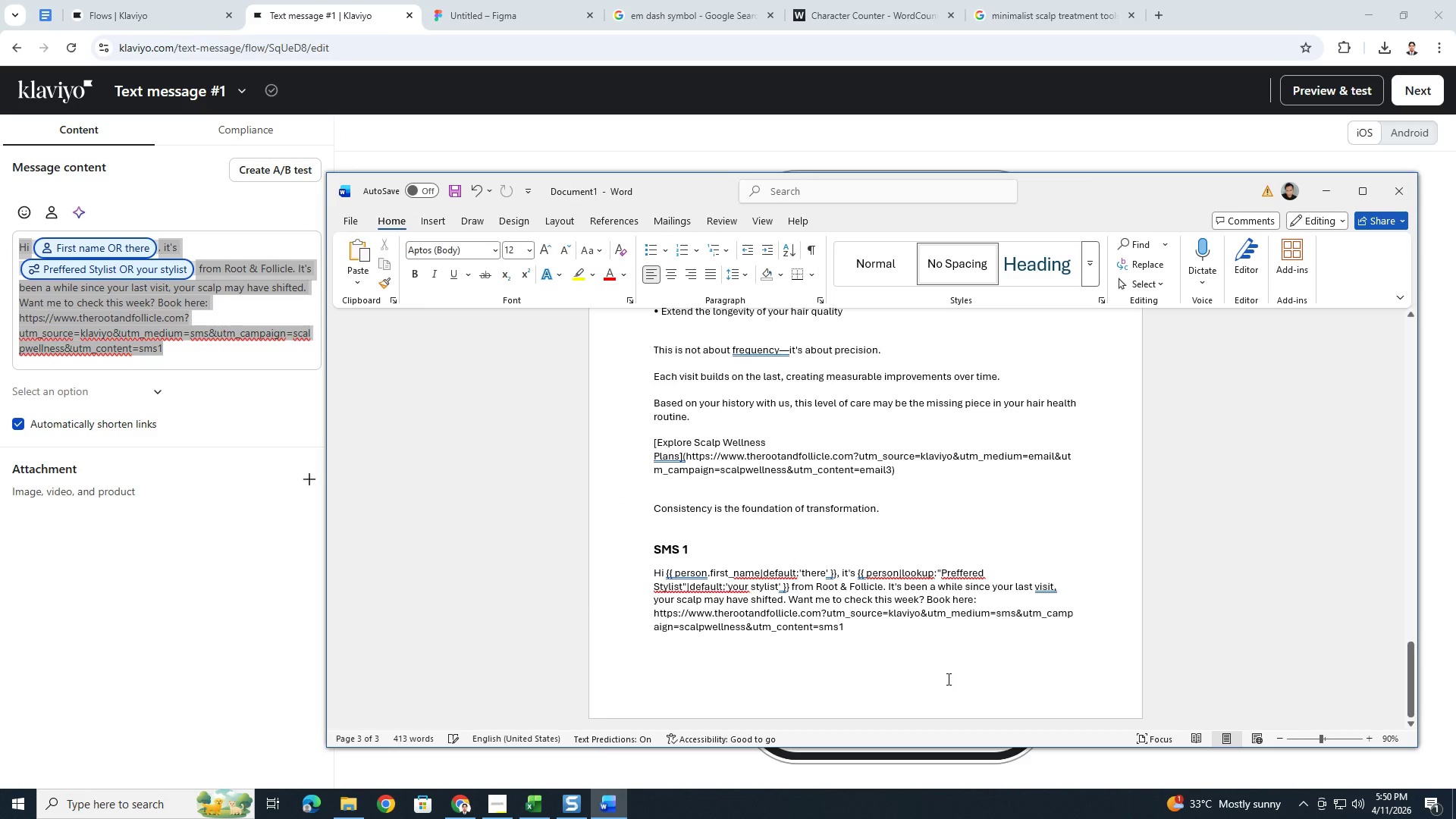 
key(Control+S)
 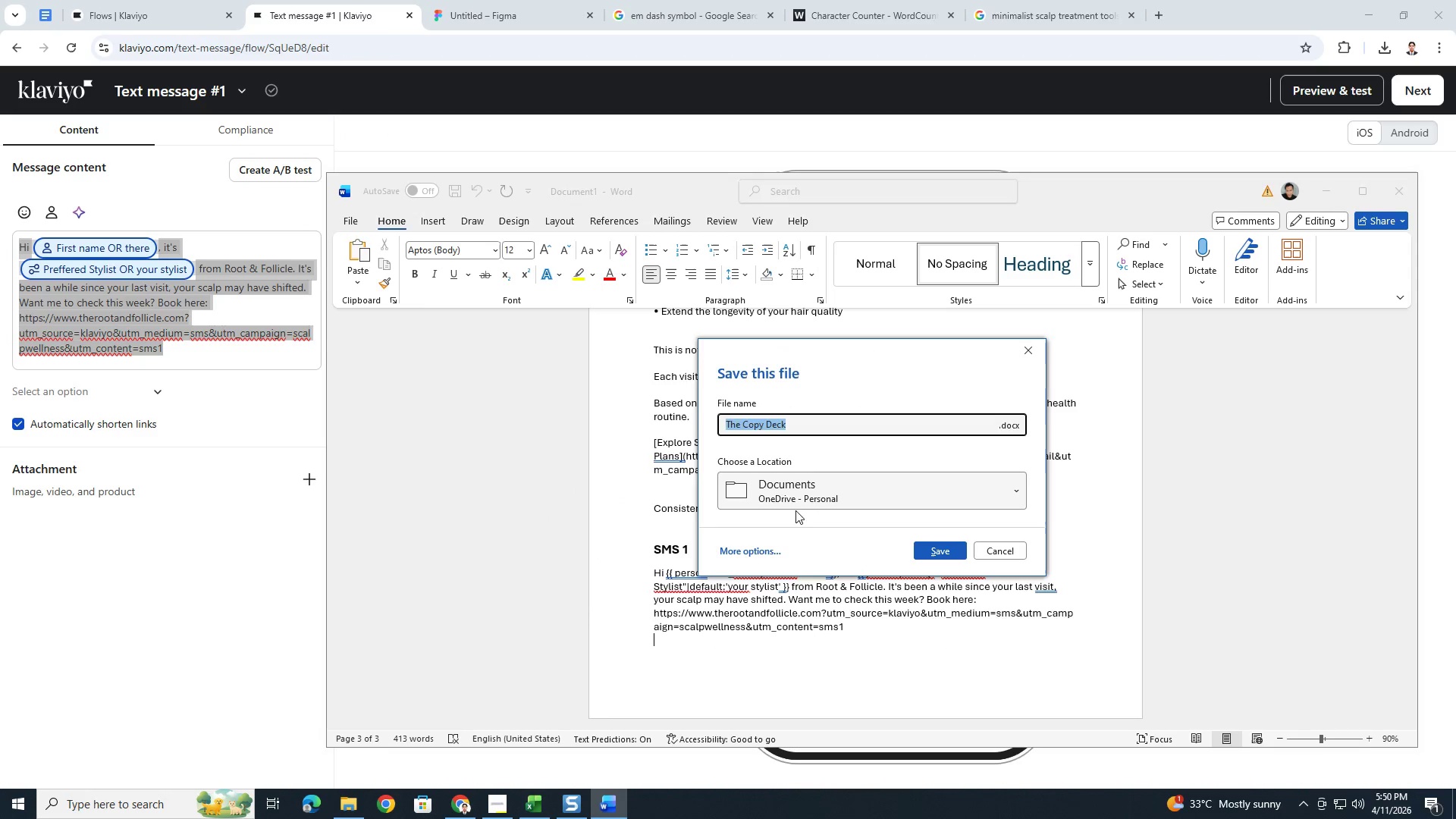 
left_click([743, 553])
 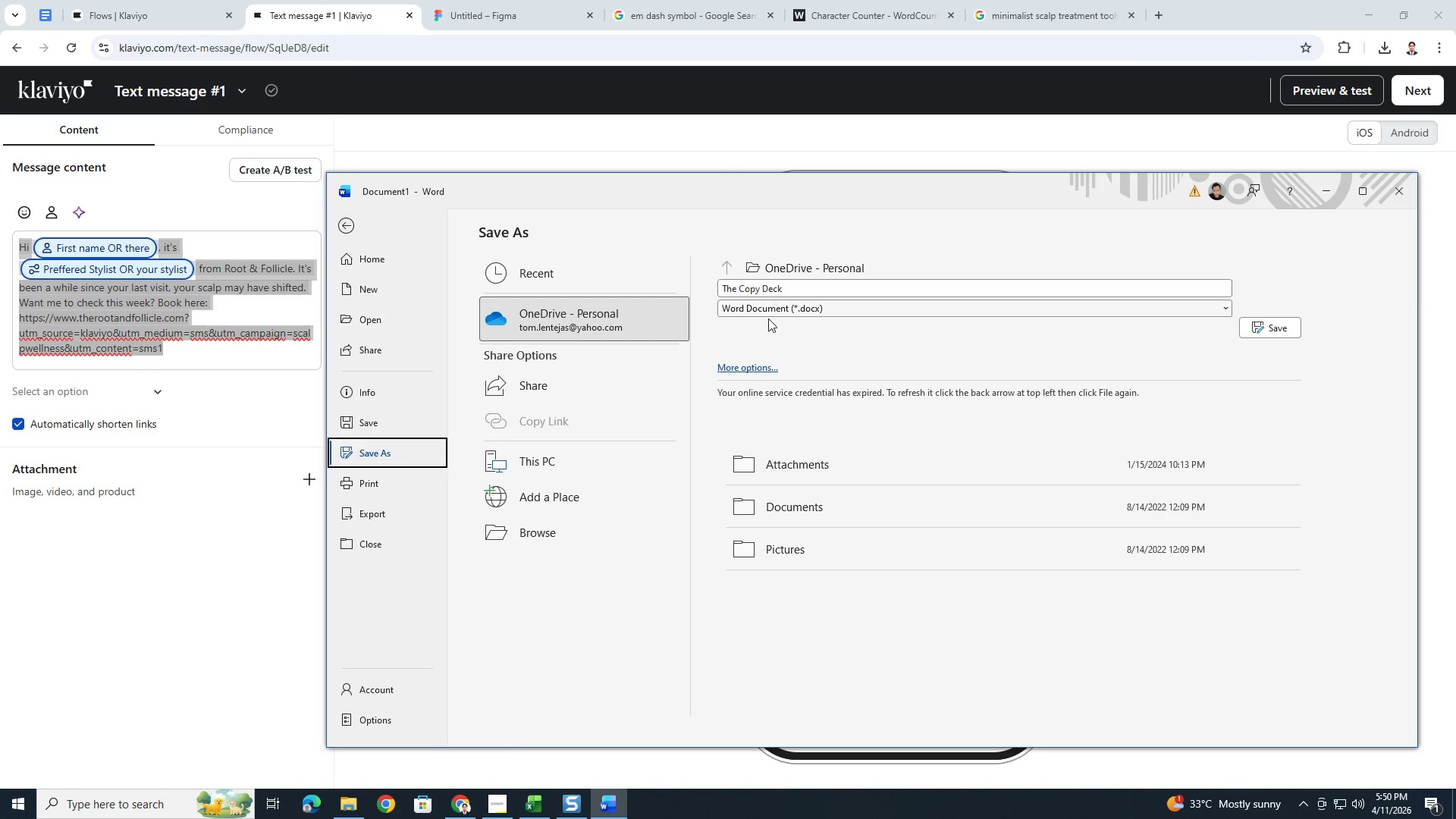 
left_click([755, 366])
 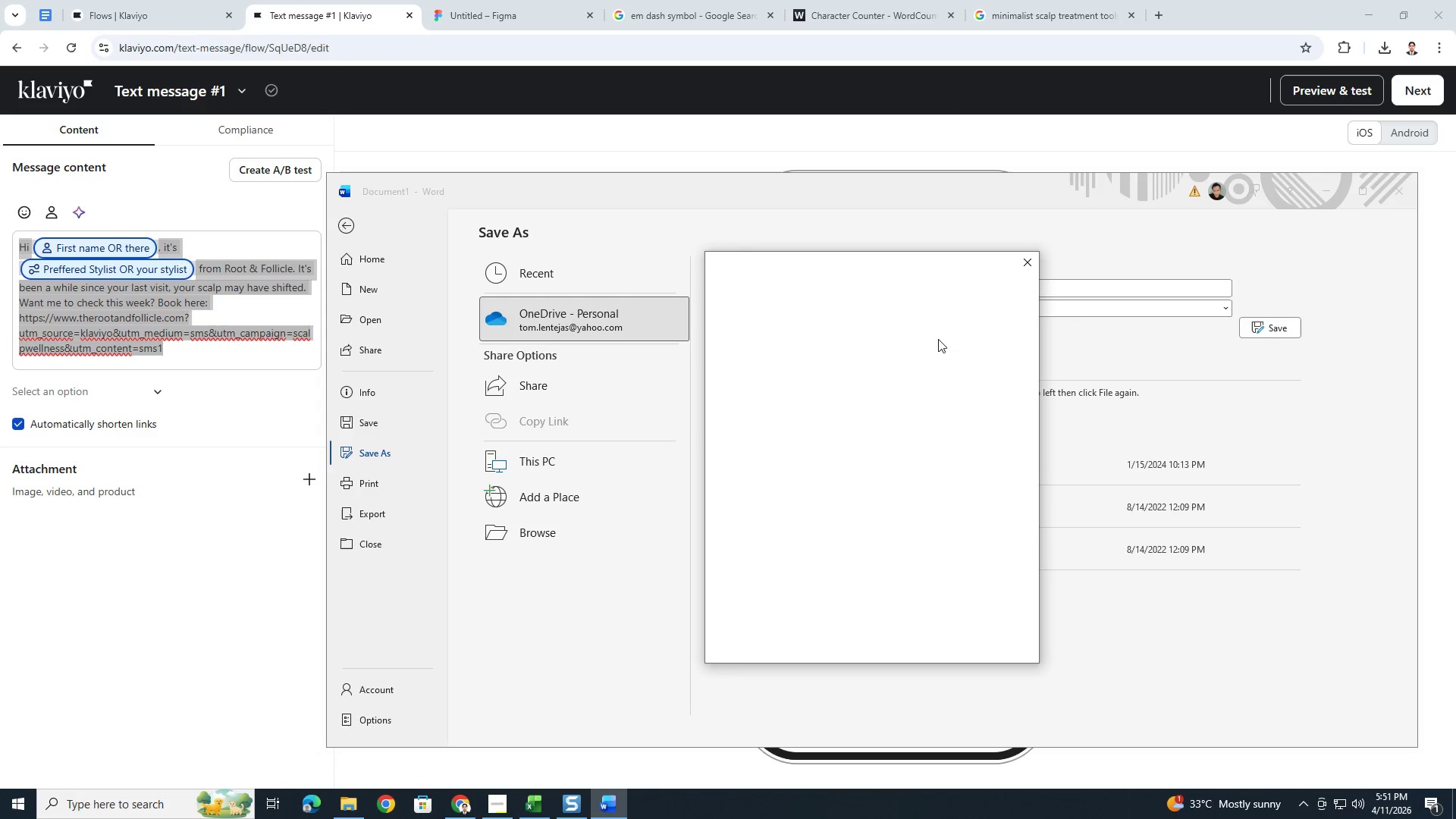 
wait(6.2)
 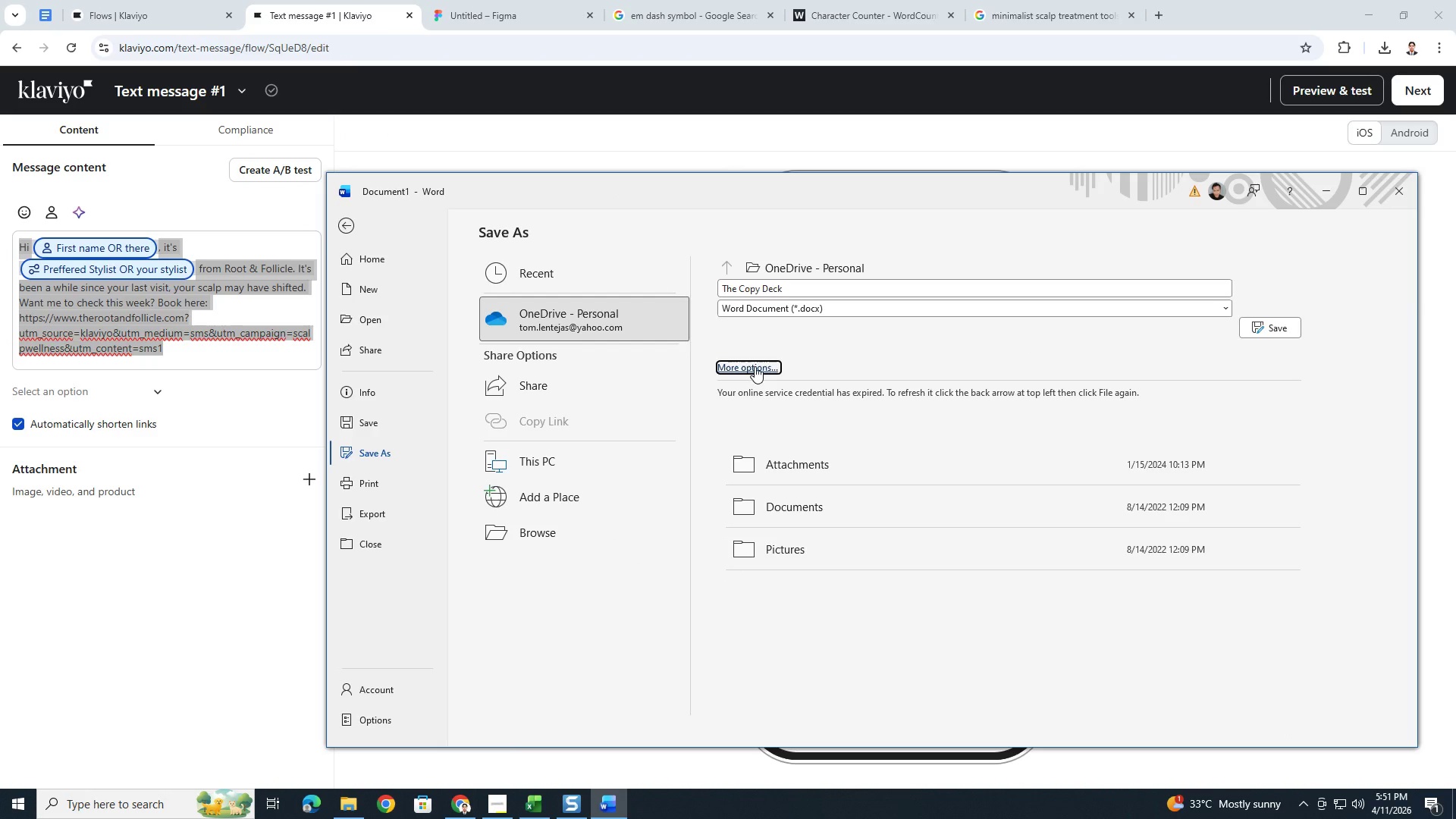 
left_click([1027, 261])
 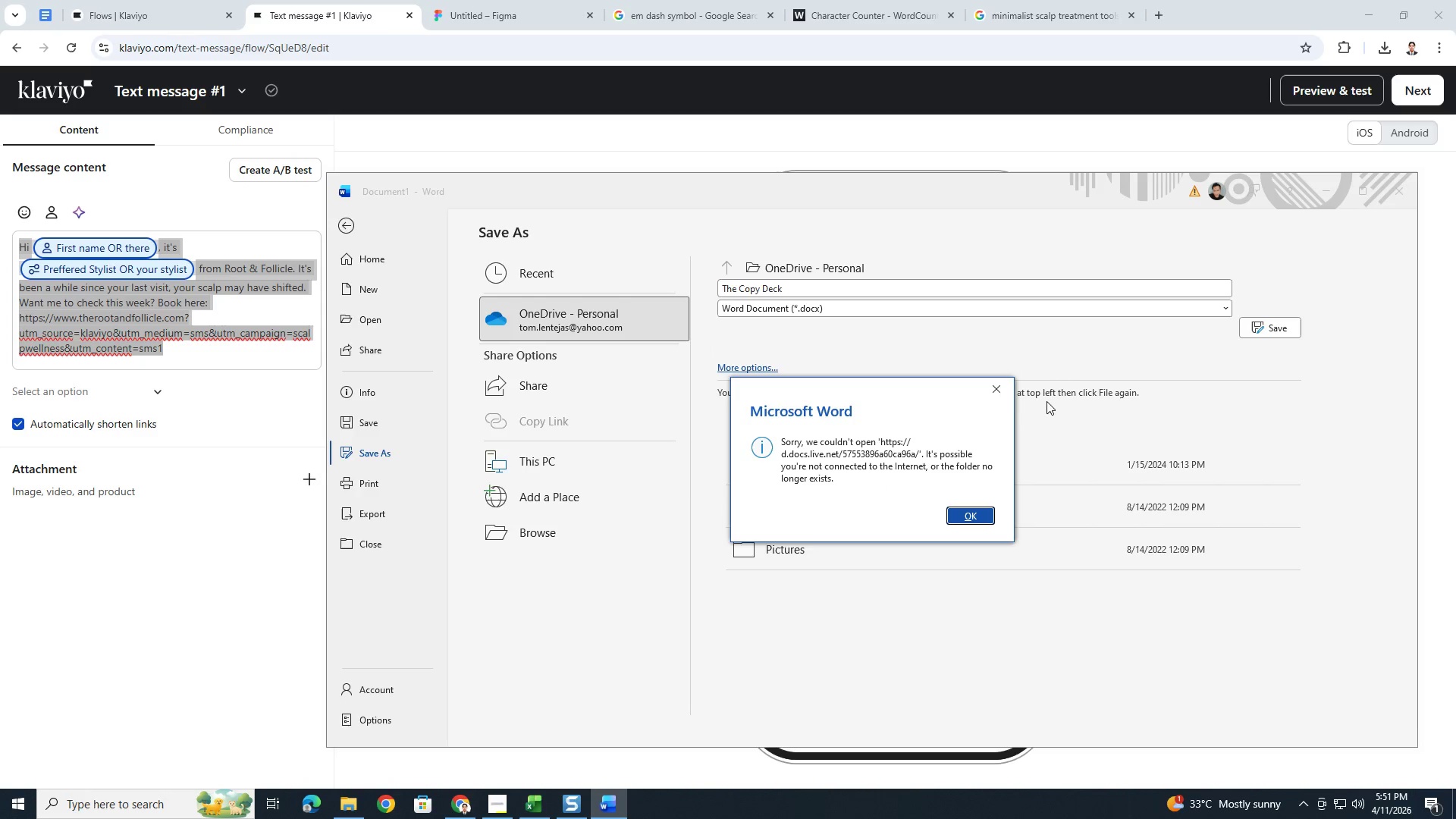 
left_click([1005, 388])
 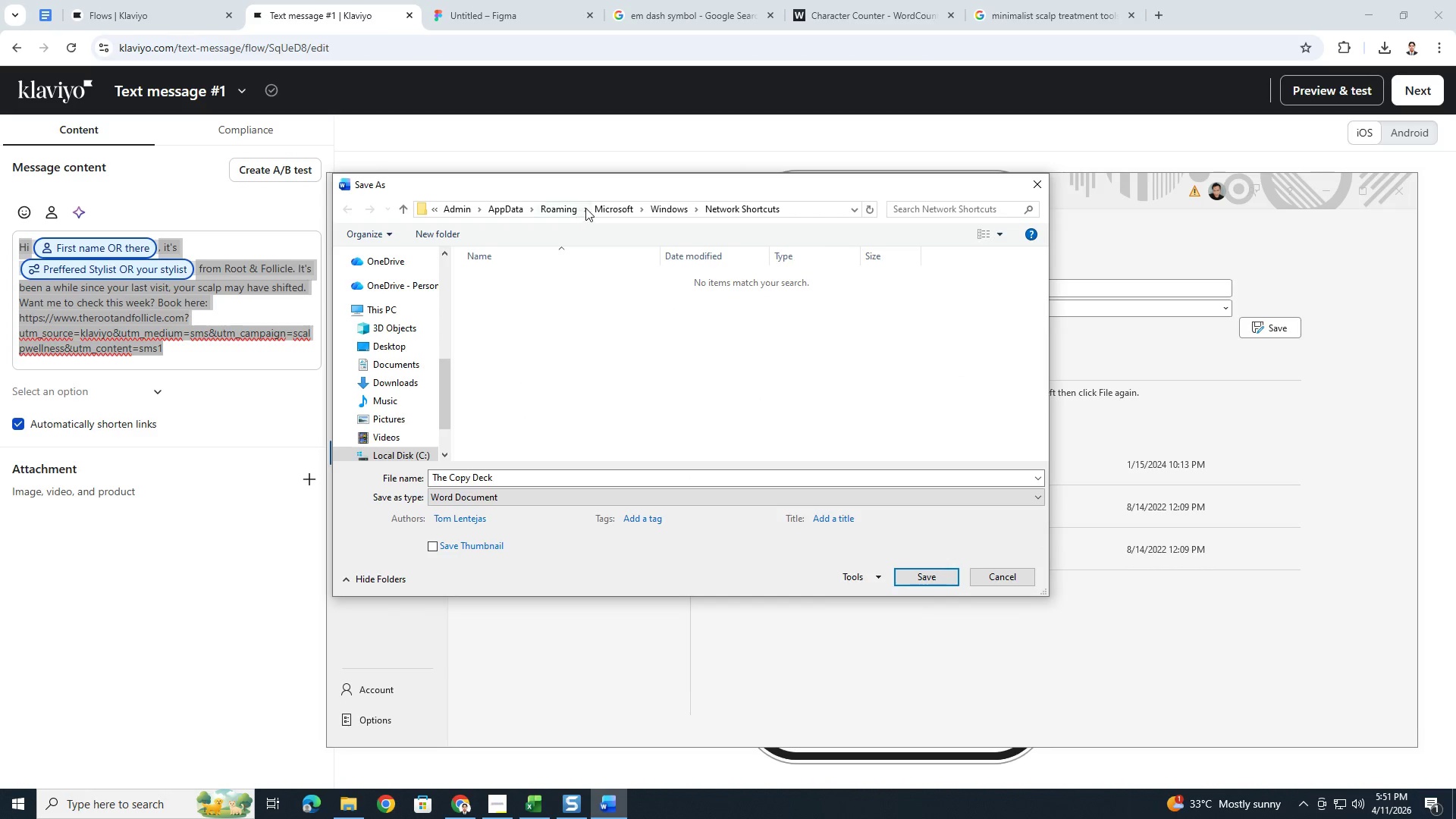 
scroll: coordinate [435, 385], scroll_direction: up, amount: 11.0
 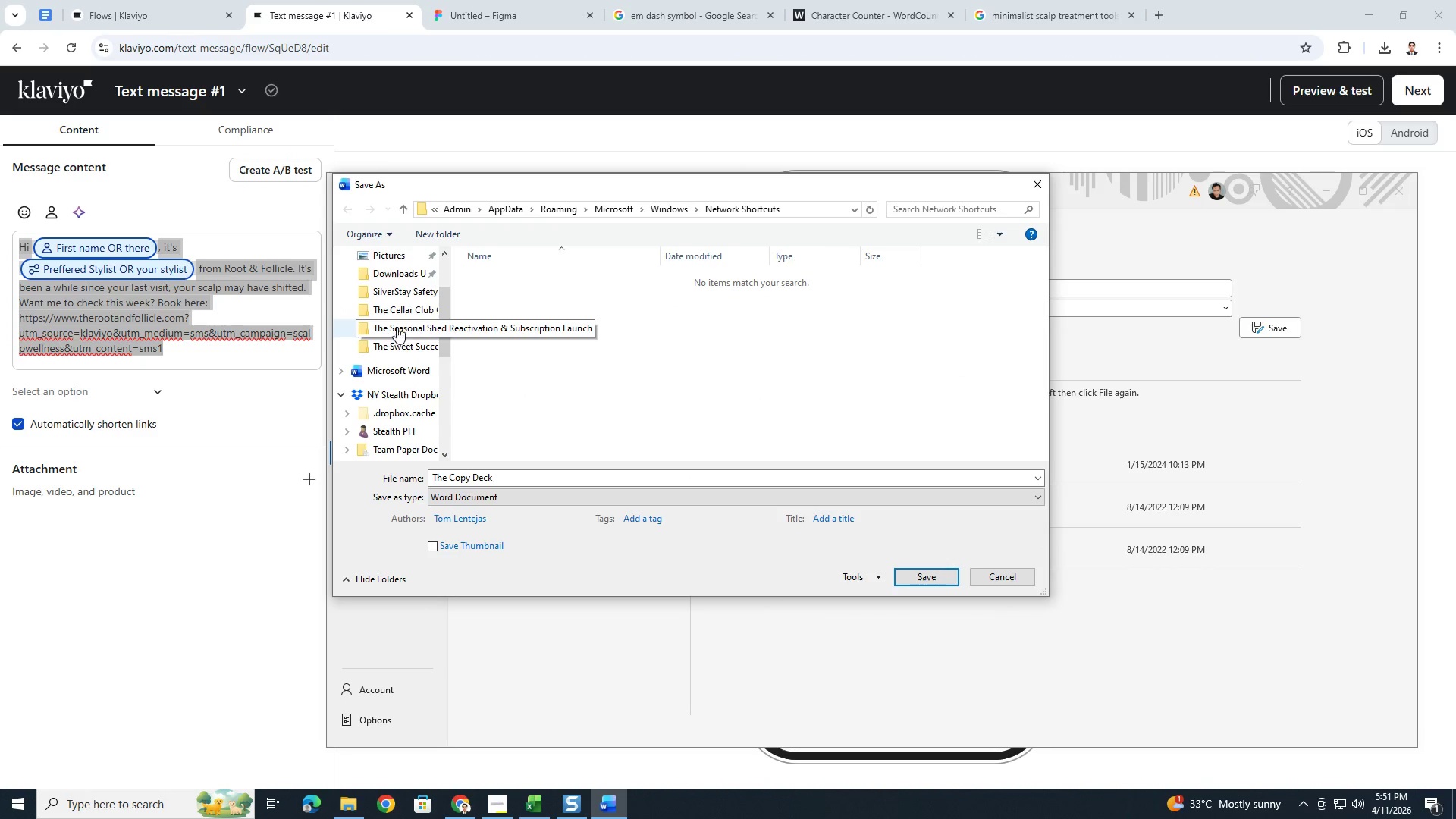 
left_click([397, 325])
 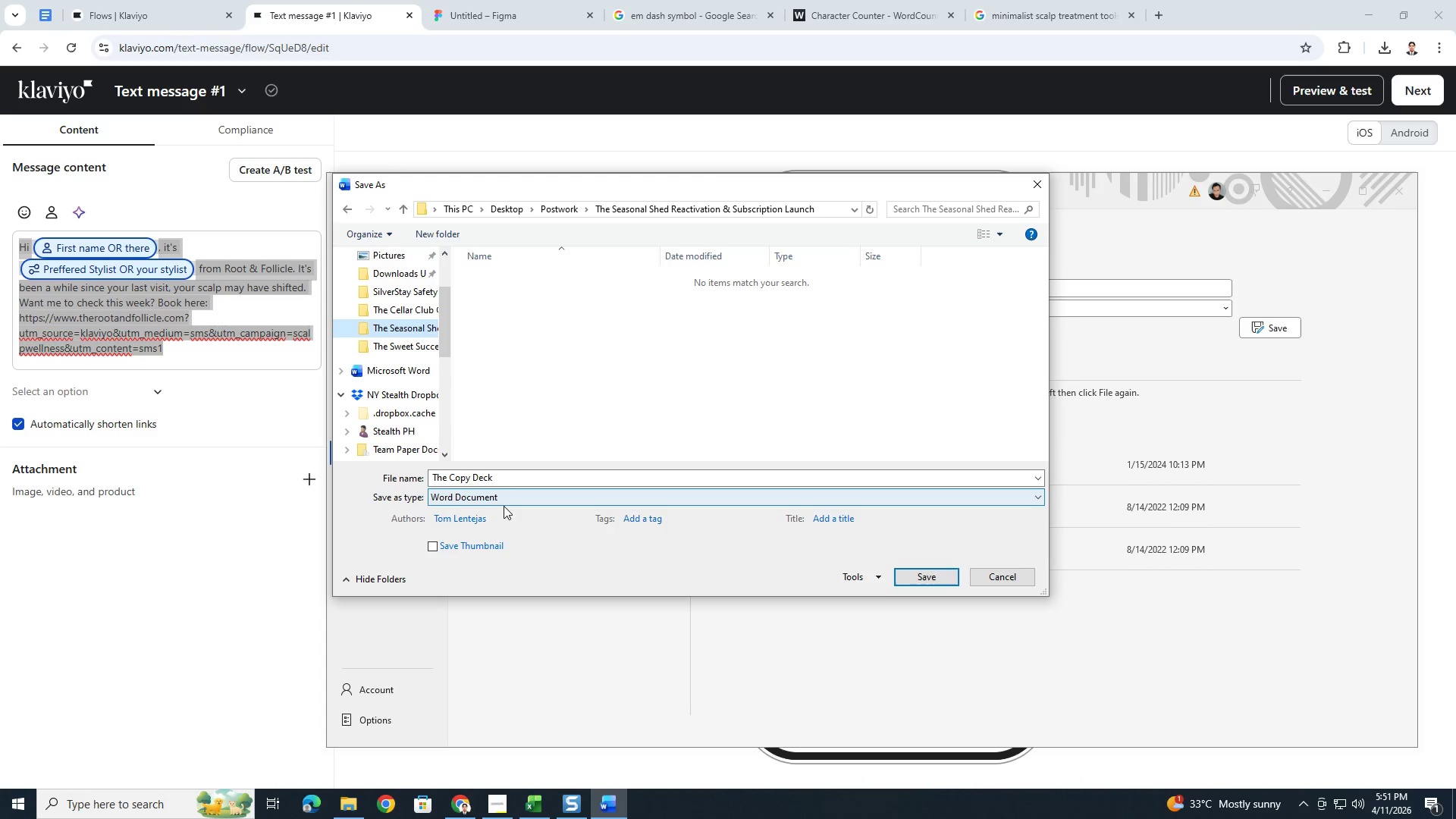 
wait(6.56)
 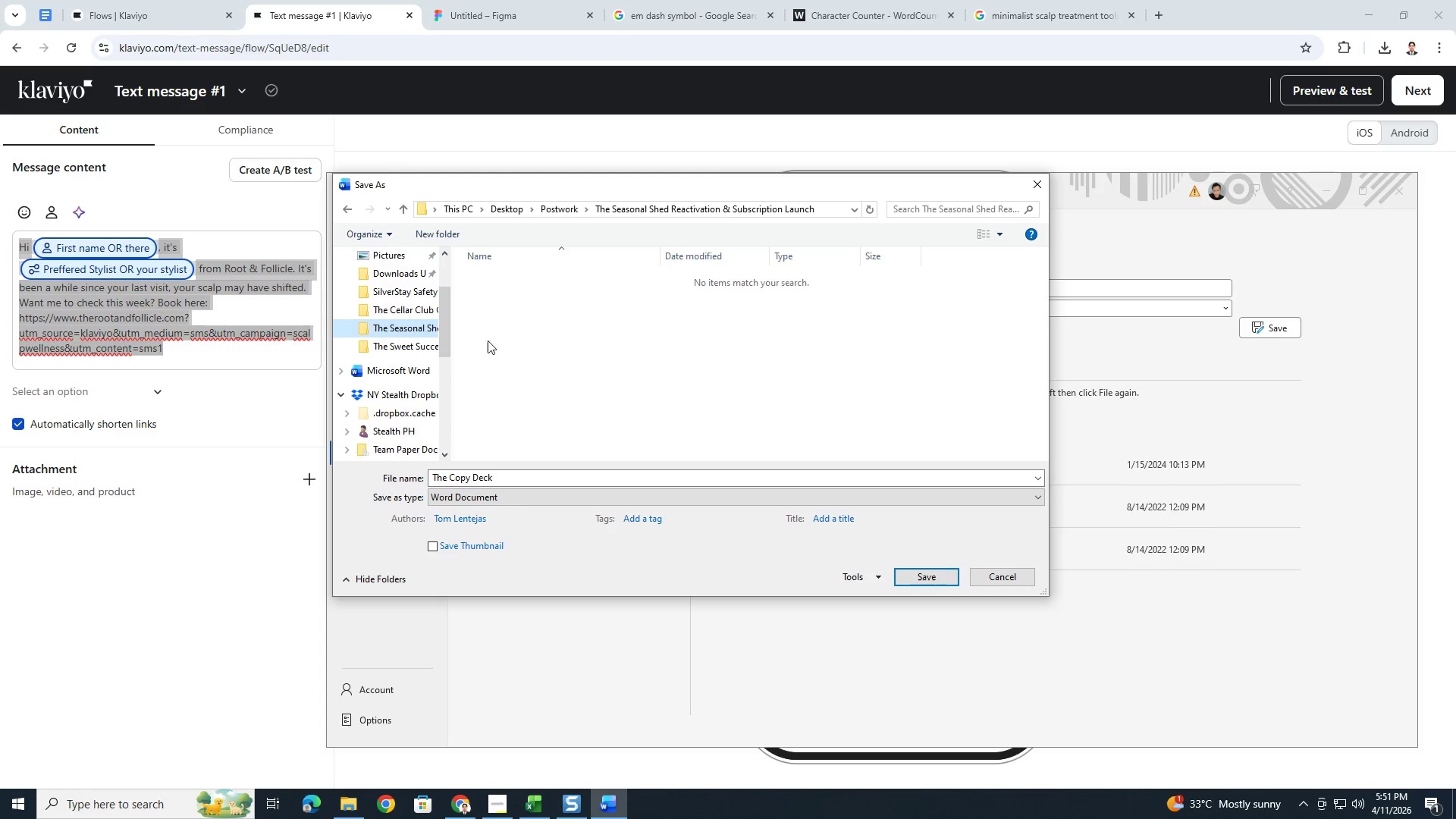 
left_click([937, 580])
 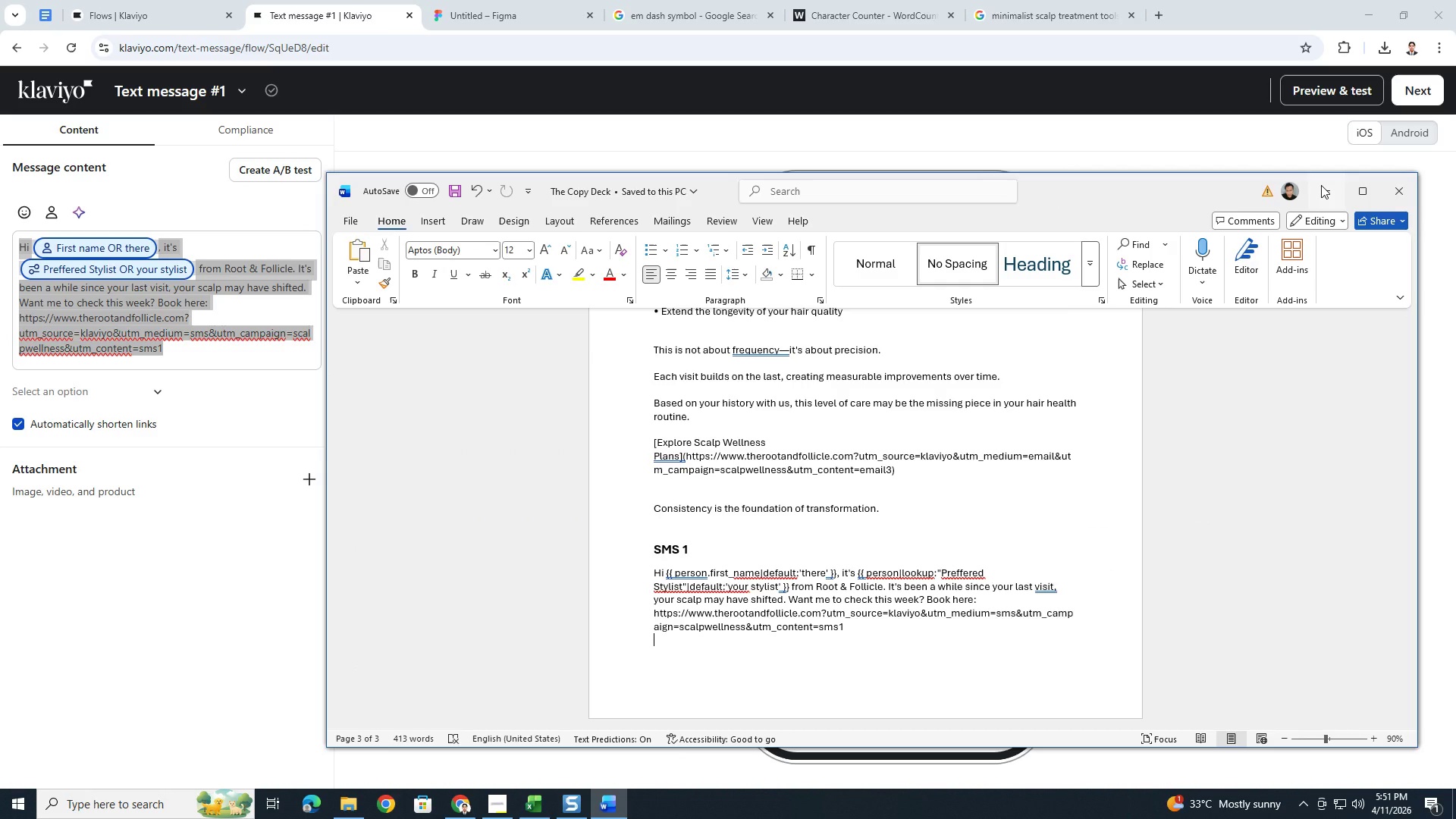 
left_click([1321, 185])
 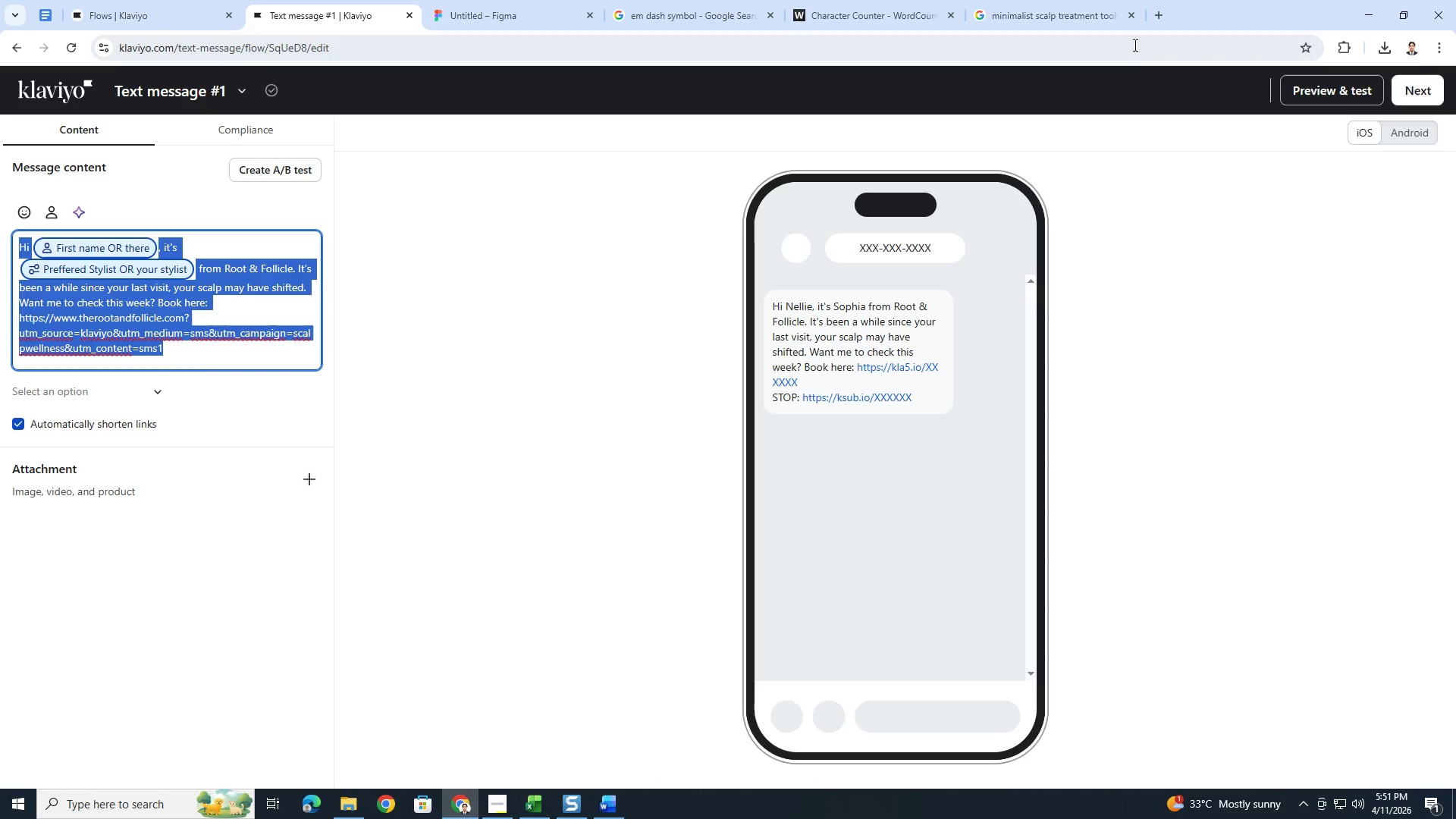 
wait(5.36)
 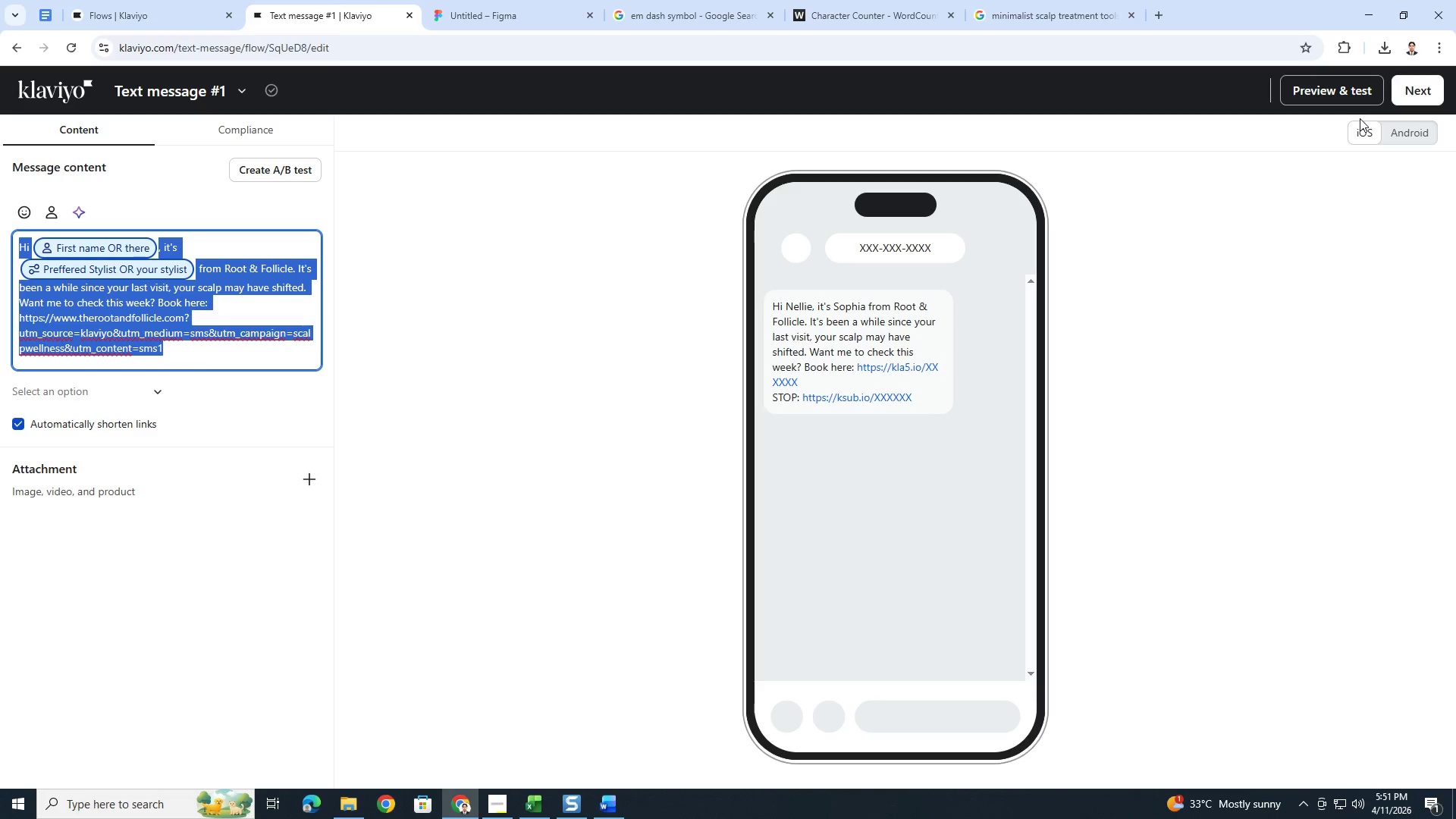 
left_click([1410, 90])
 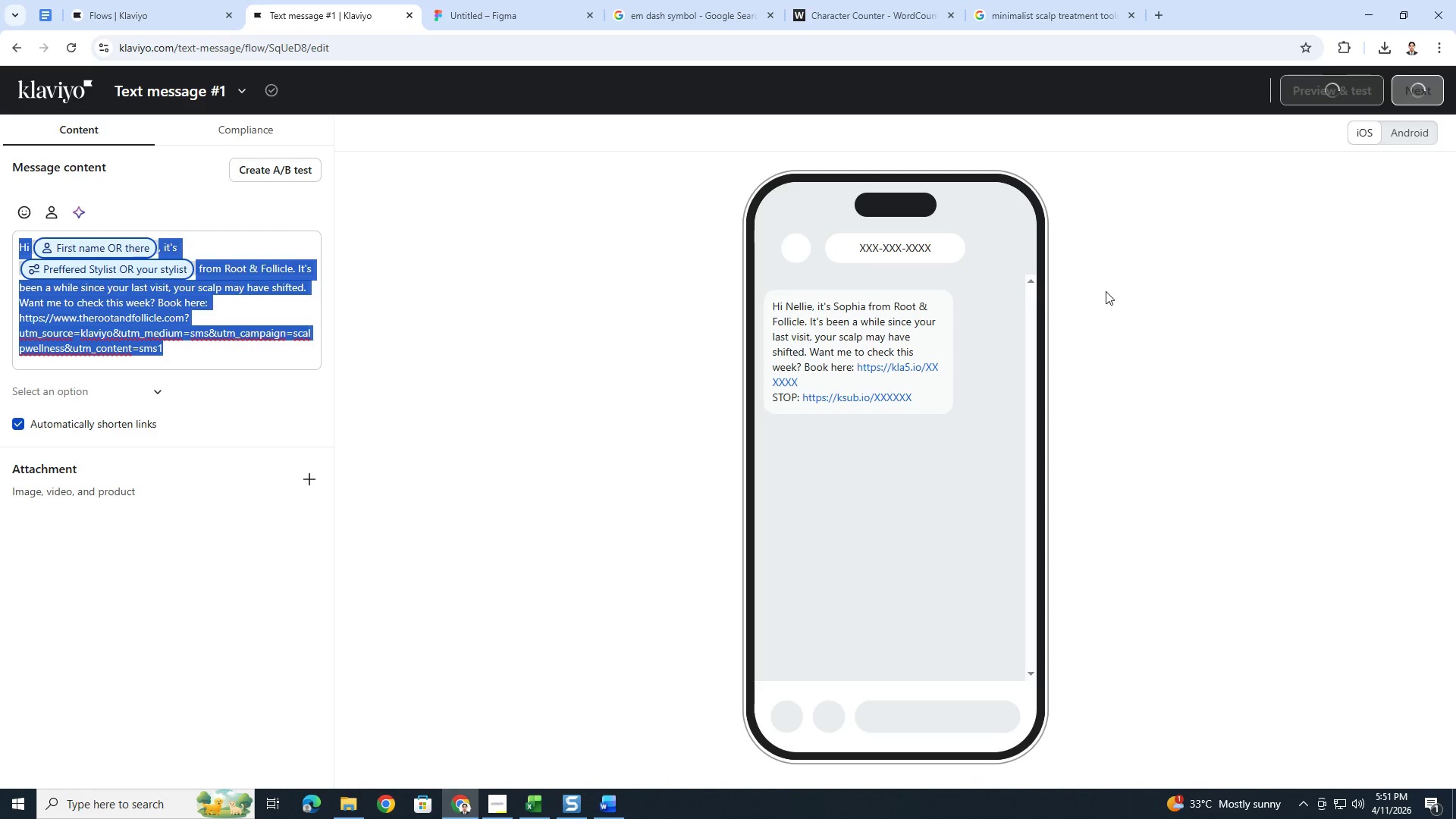 
key(Alt+AltLeft)
 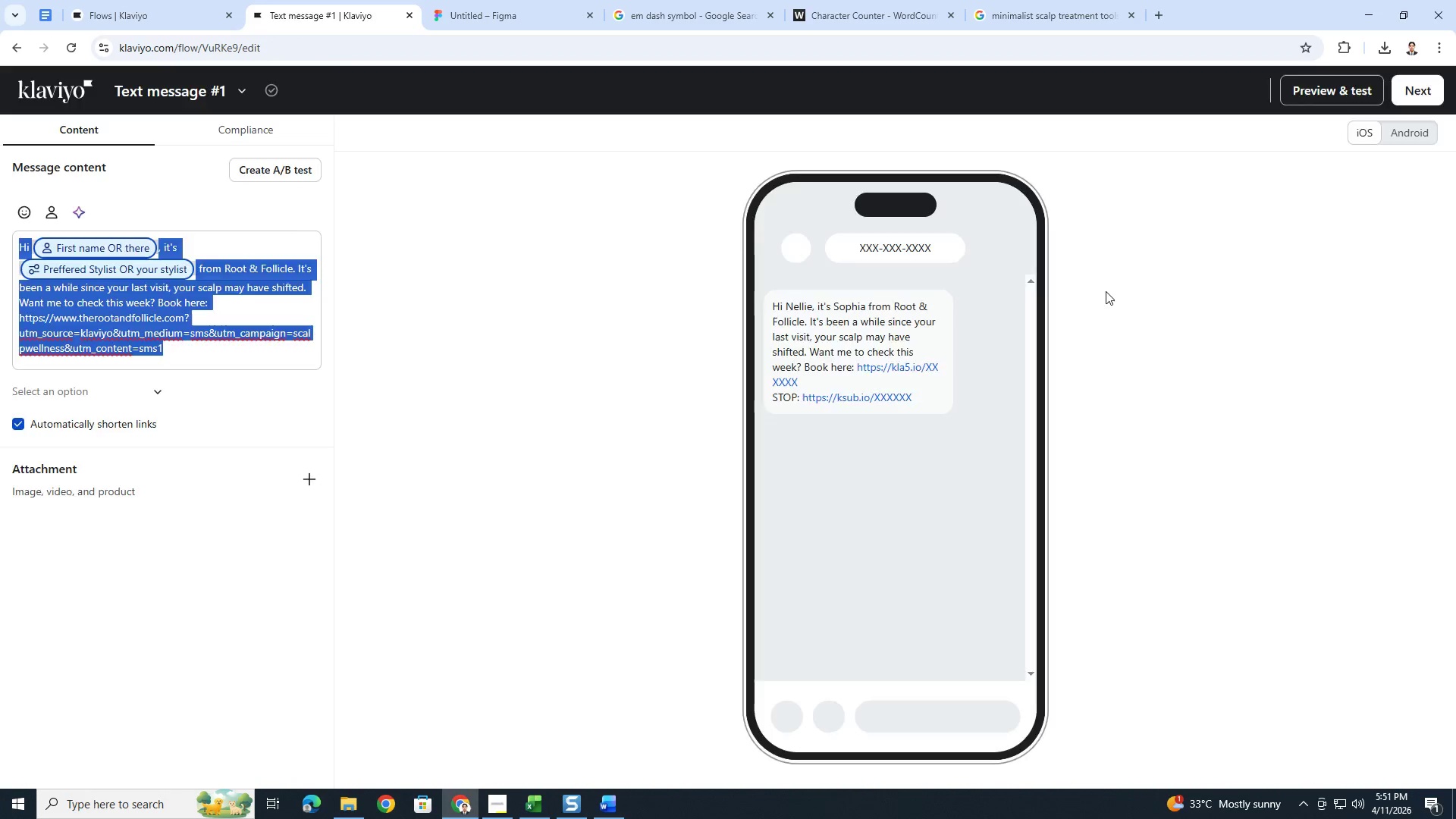 
key(Alt+Tab)
 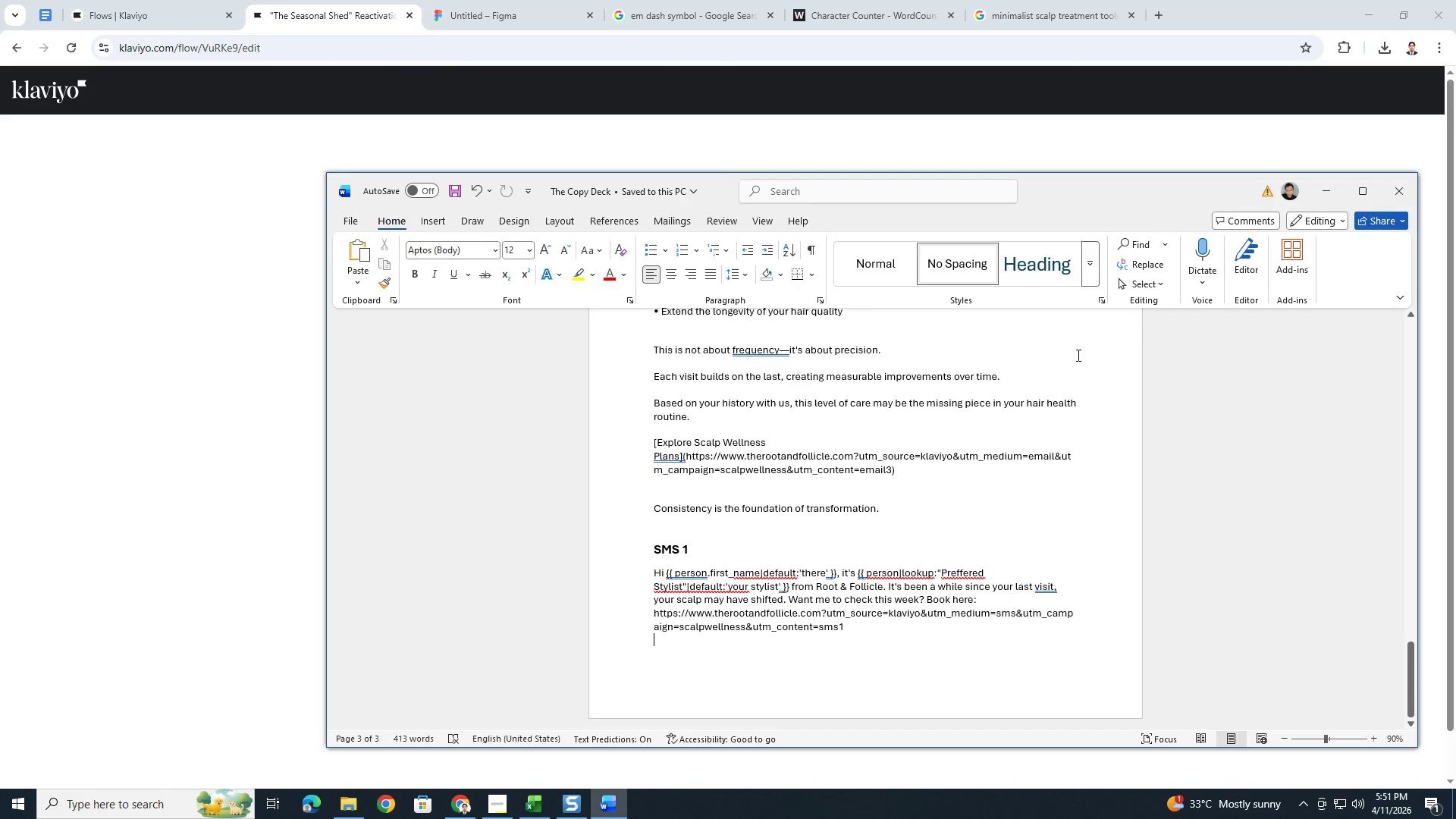 
key(Alt+AltLeft)
 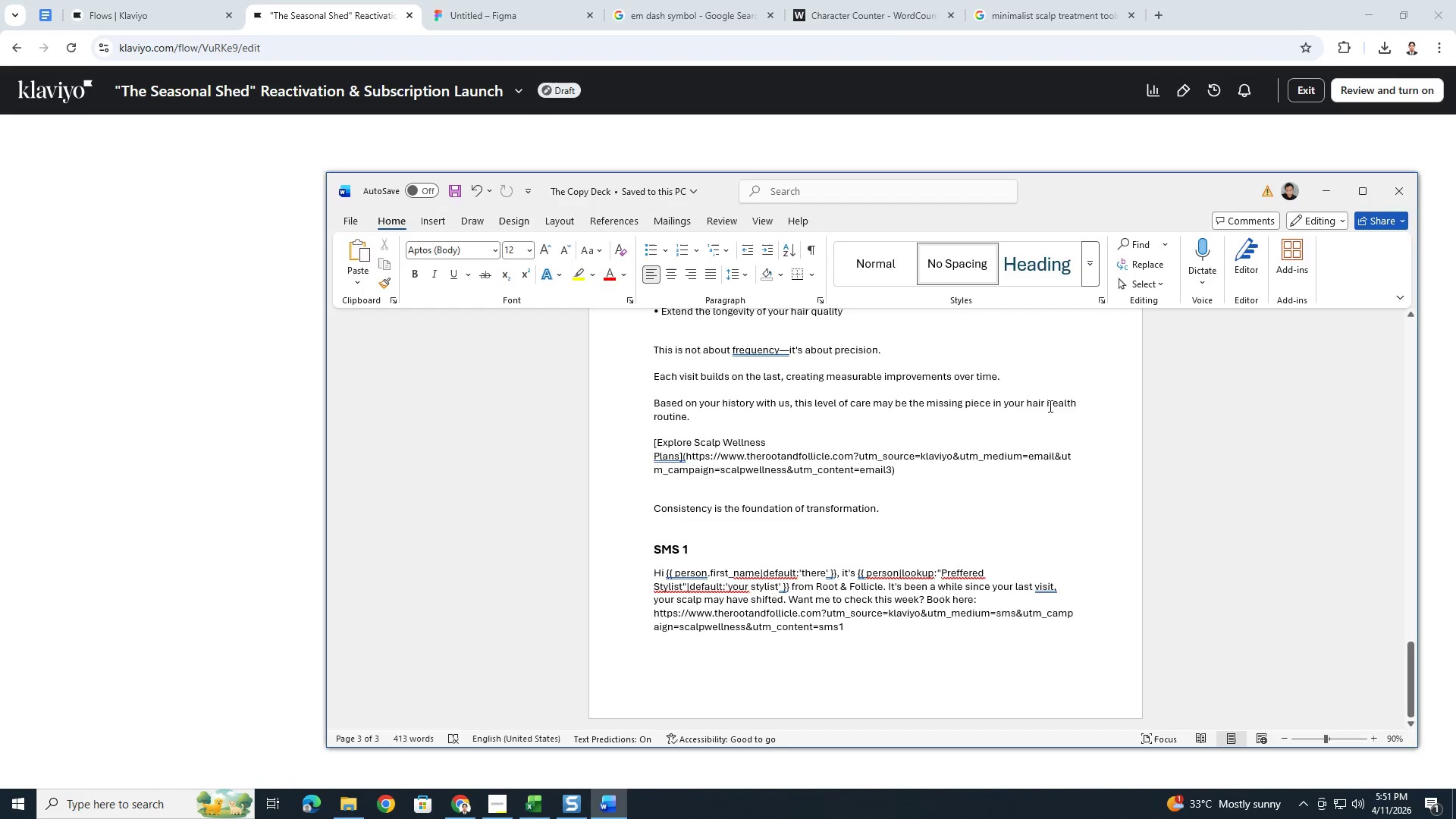 
key(Alt+Tab)
 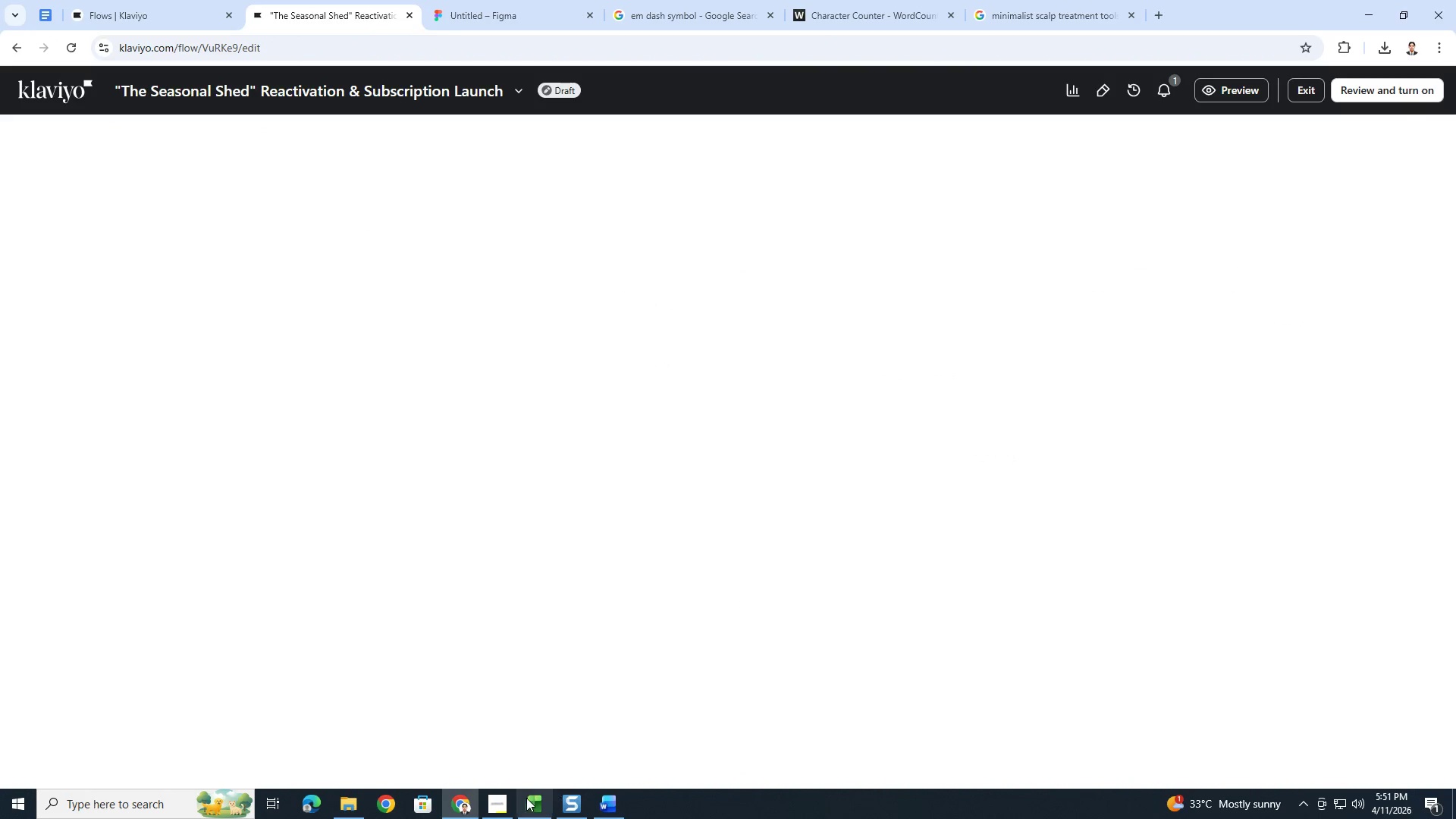 
left_click([505, 803])